 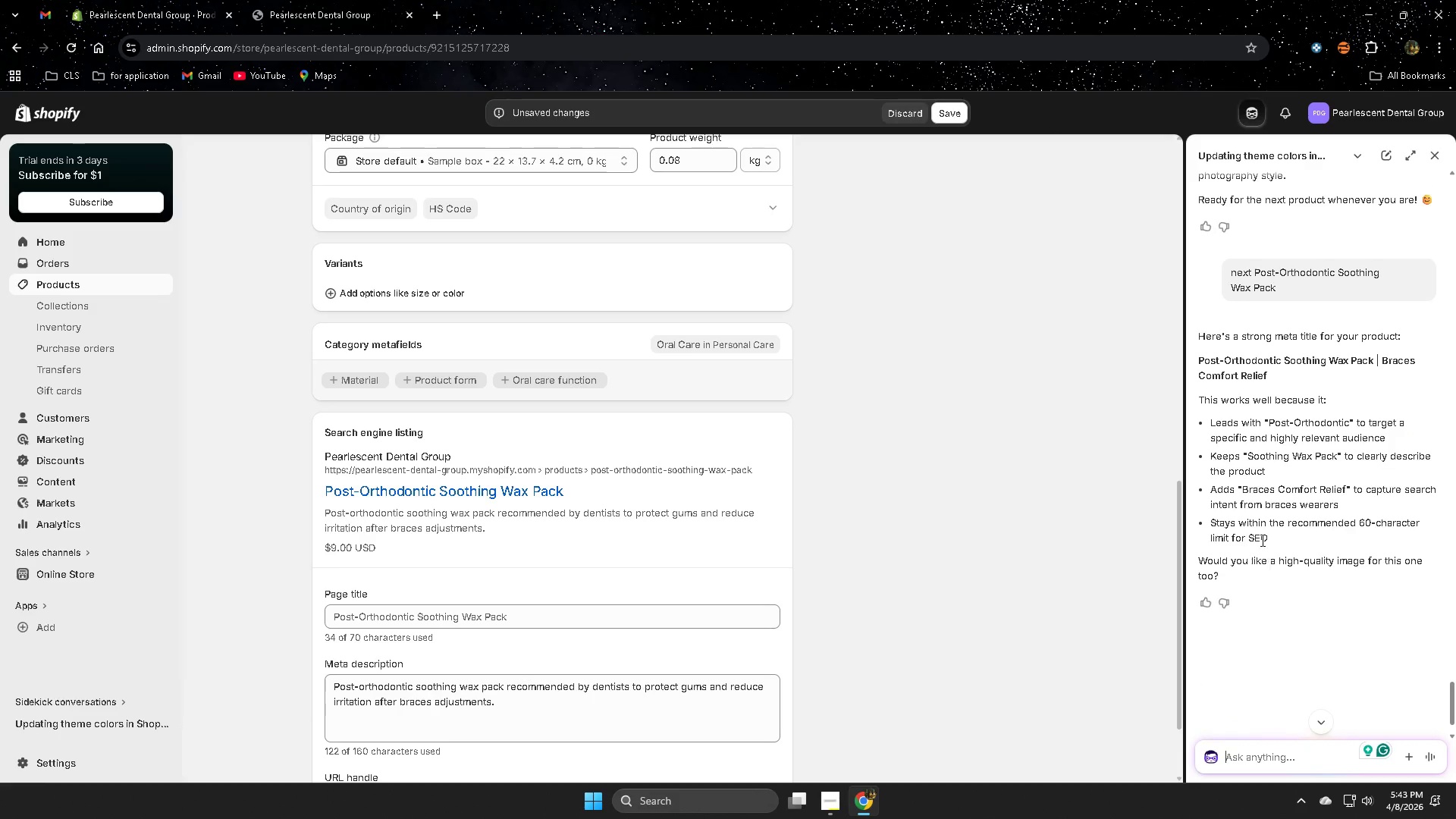 
left_click([1209, 356])
 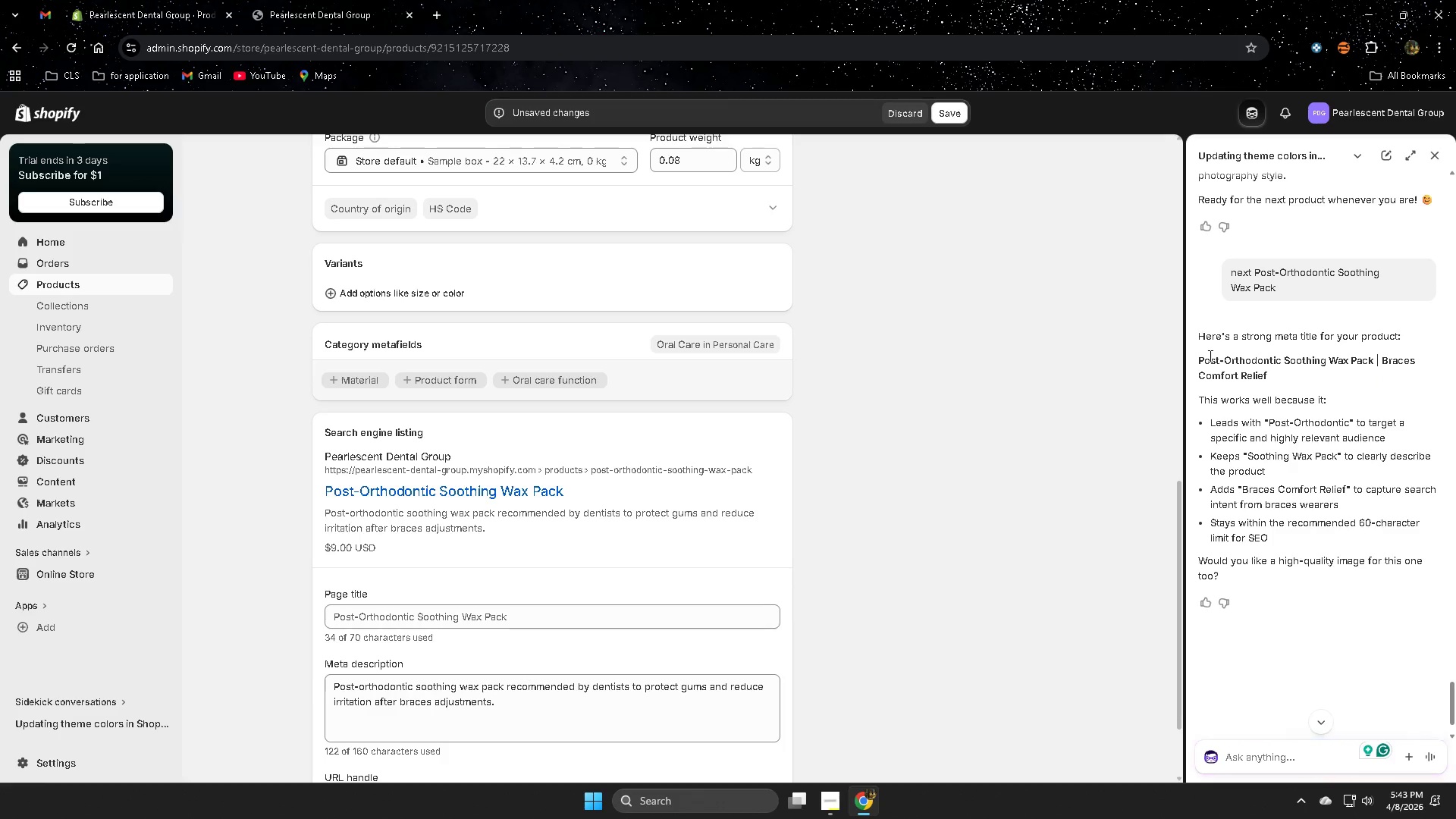 
left_click_drag(start_coordinate=[1209, 356], to_coordinate=[1267, 375])
 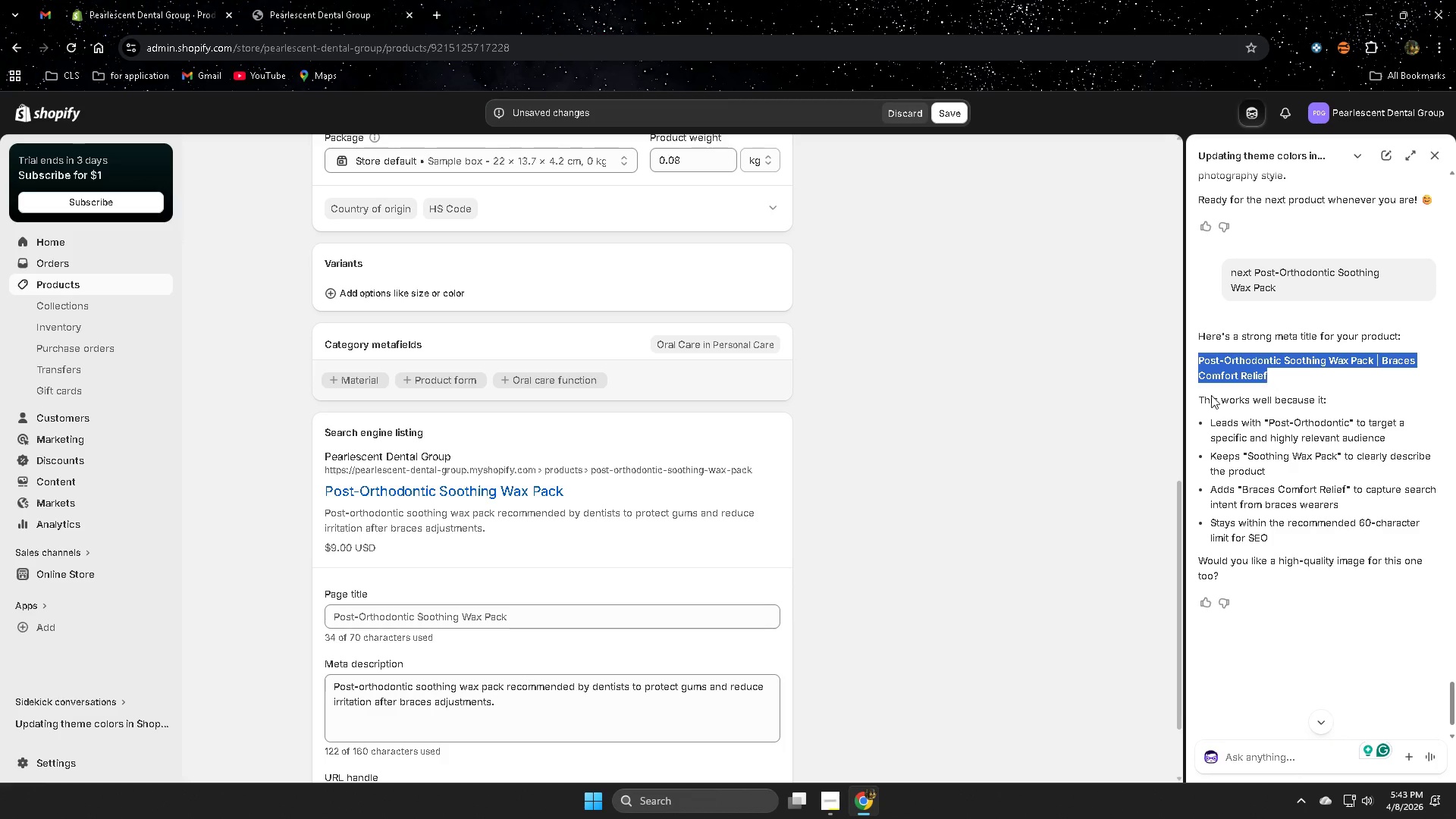 
key(Control+ControlLeft)
 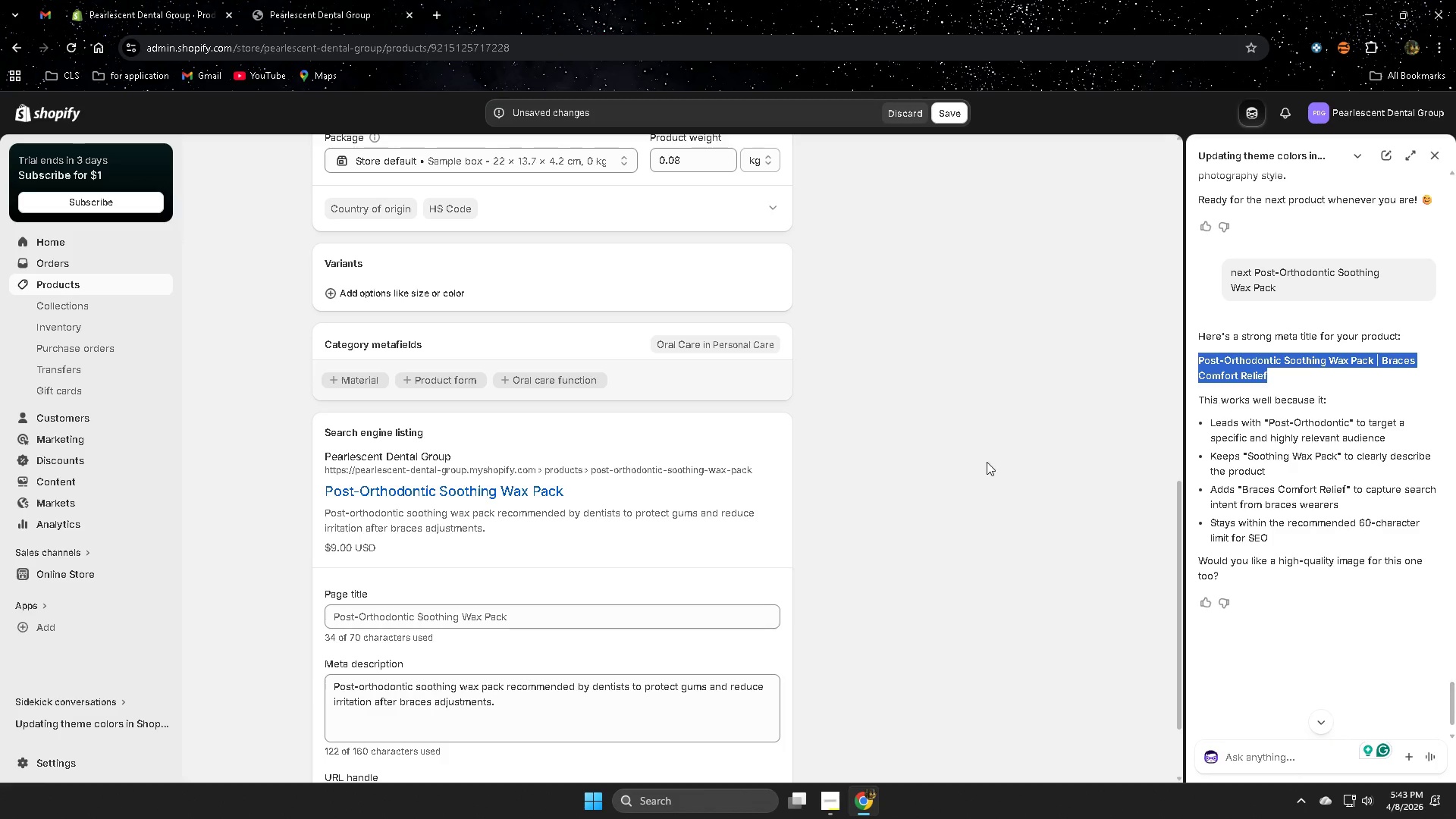 
key(Control+C)
 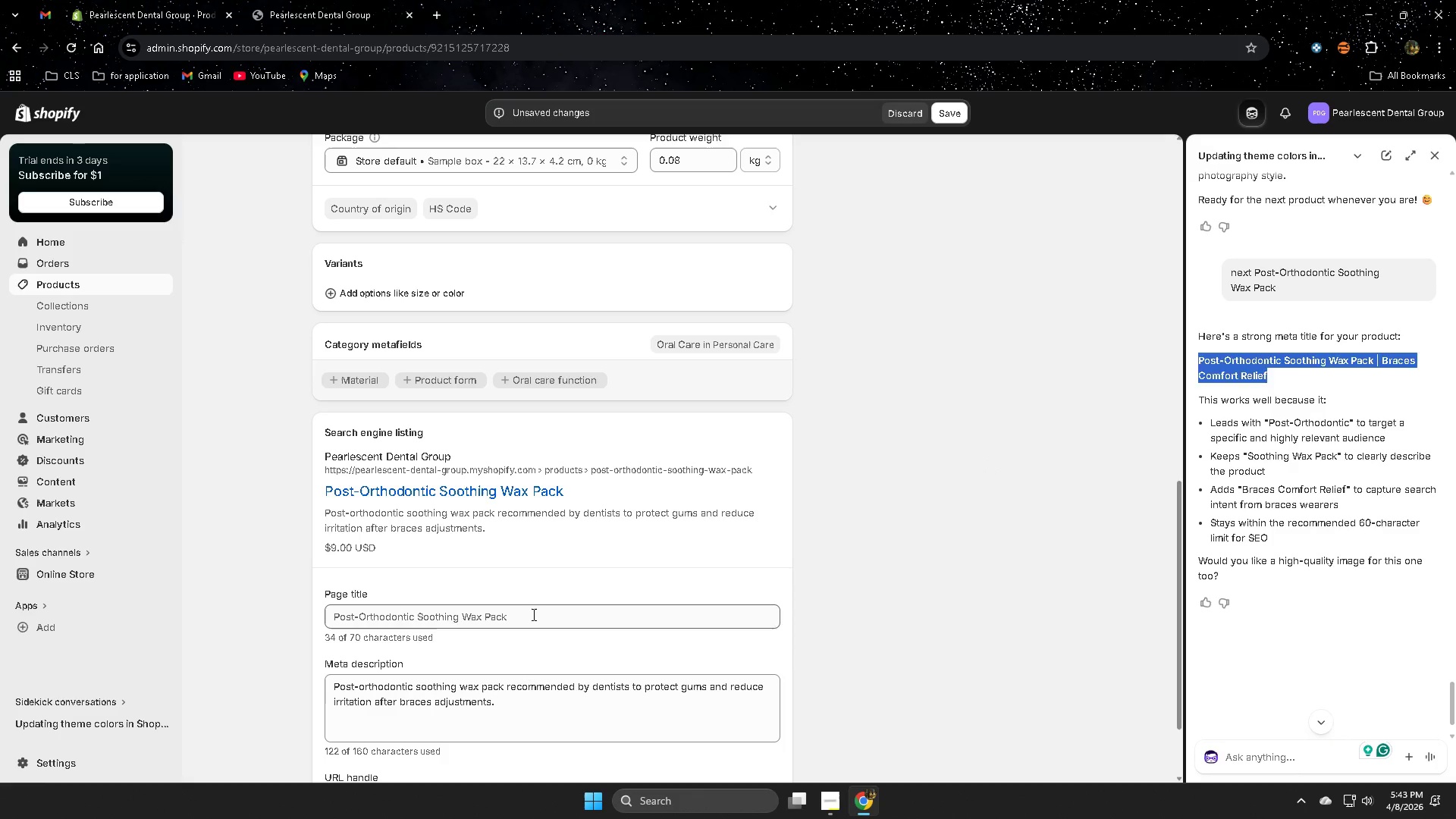 
double_click([532, 614])
 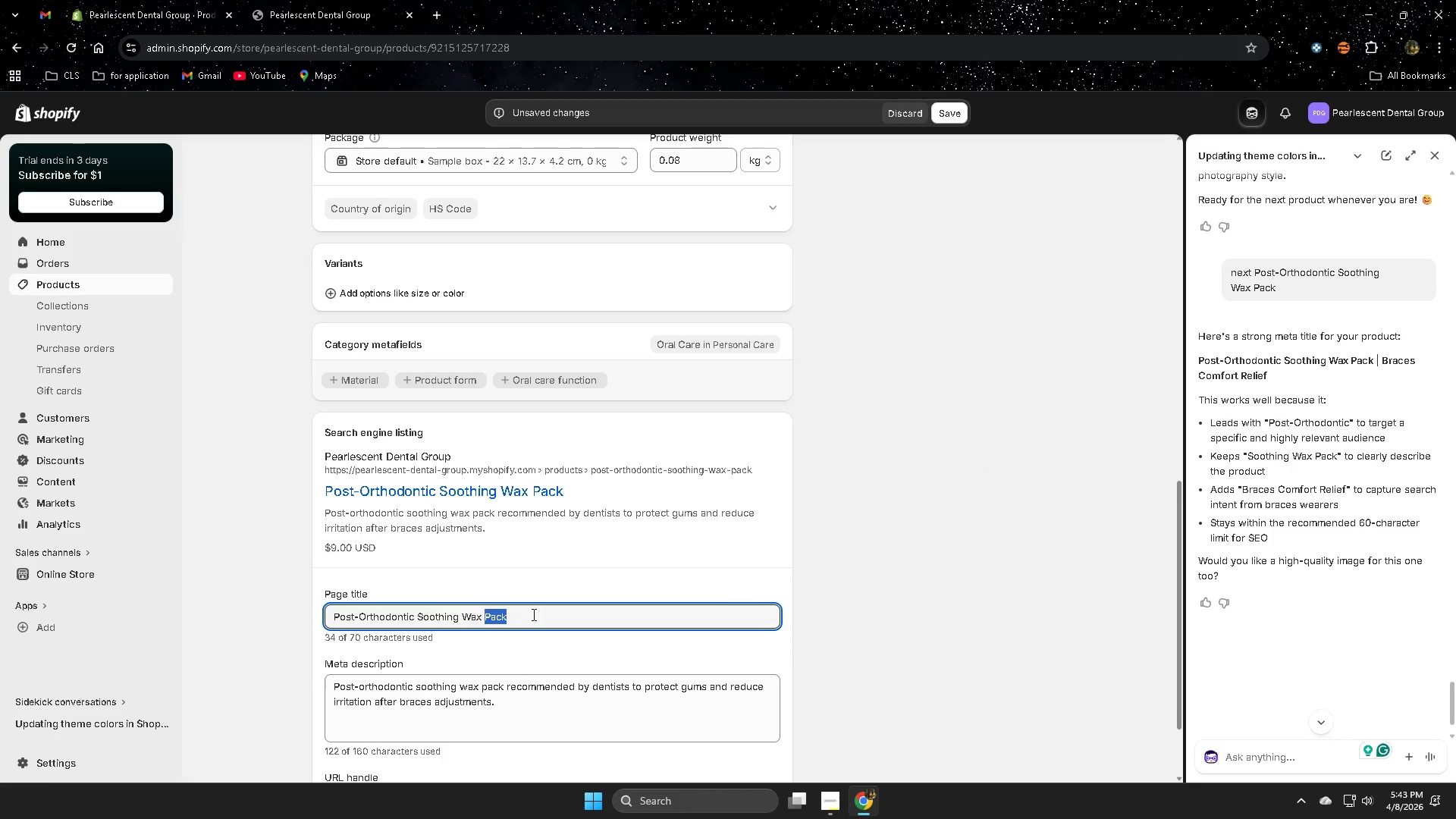 
triple_click([532, 614])
 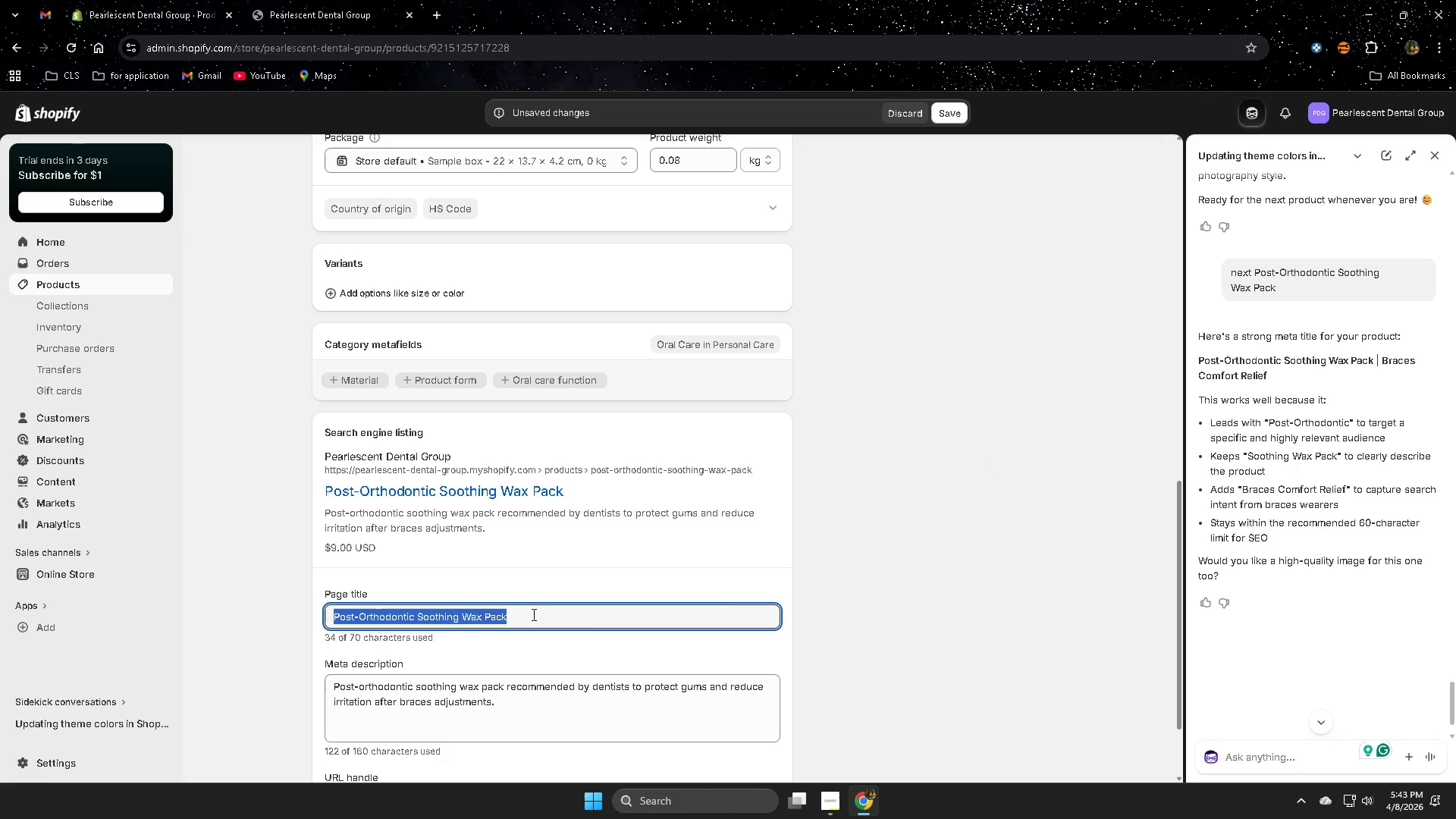 
key(Control+ControlLeft)
 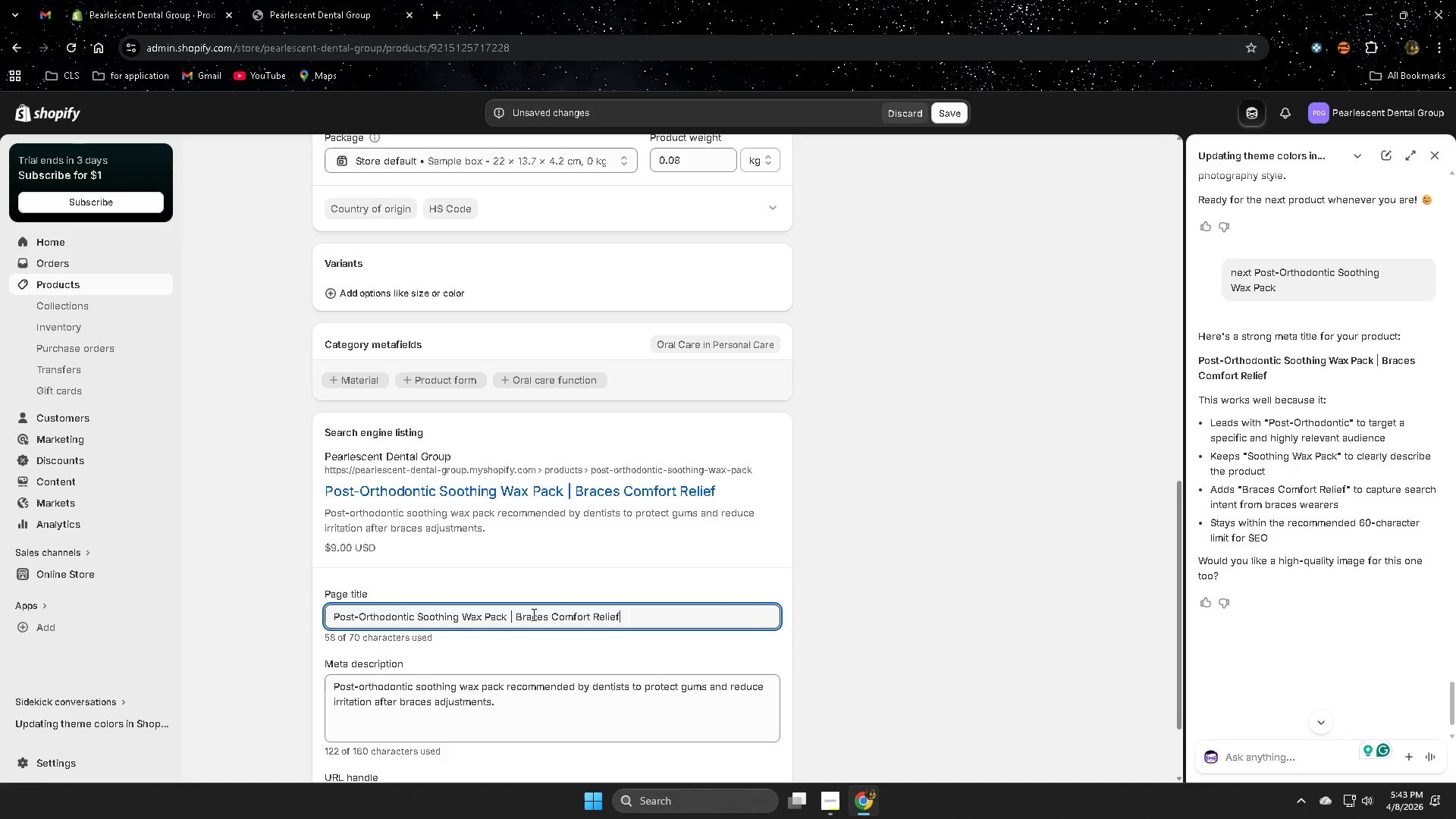 
key(Control+V)
 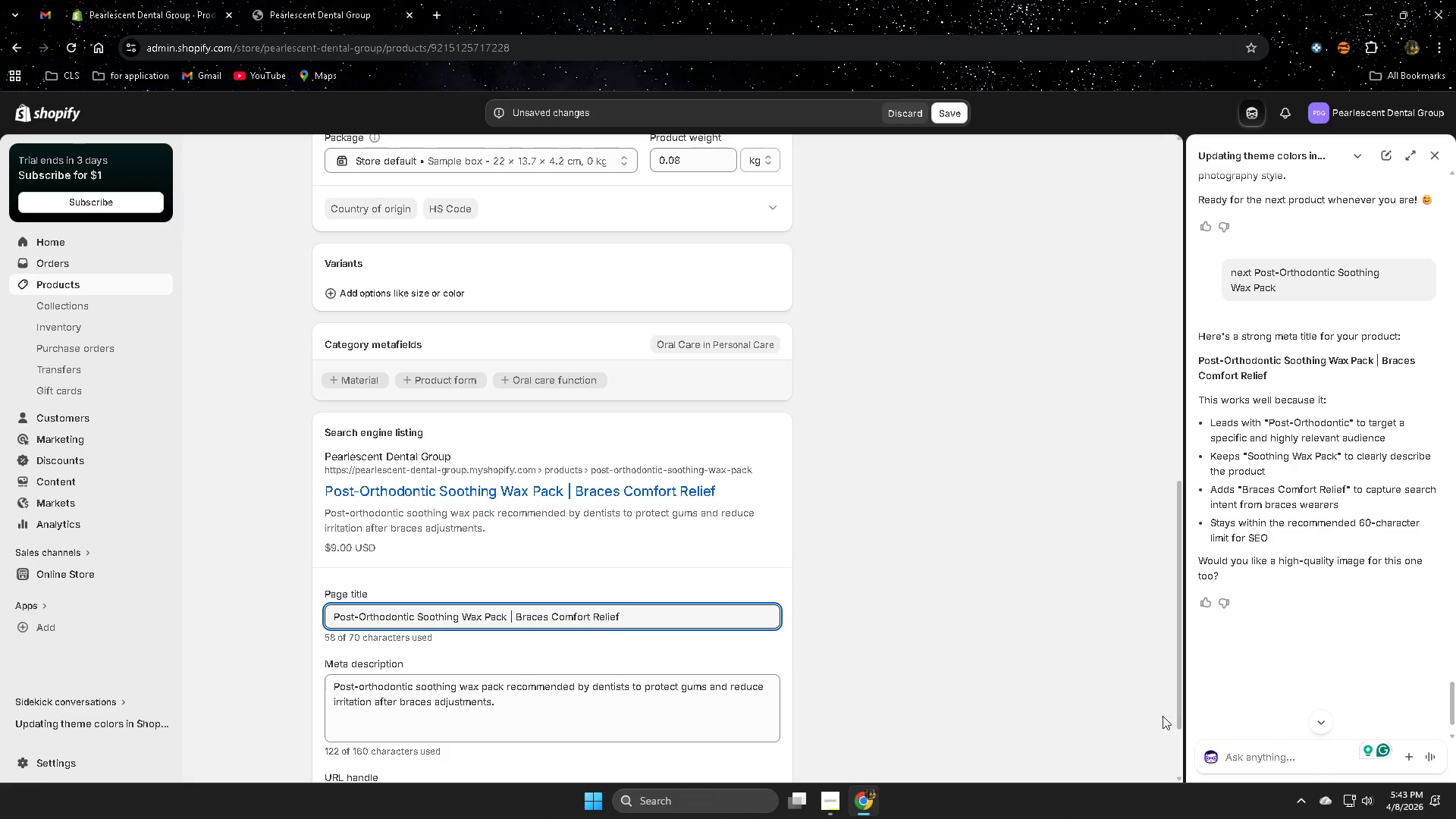 
left_click([1235, 755])
 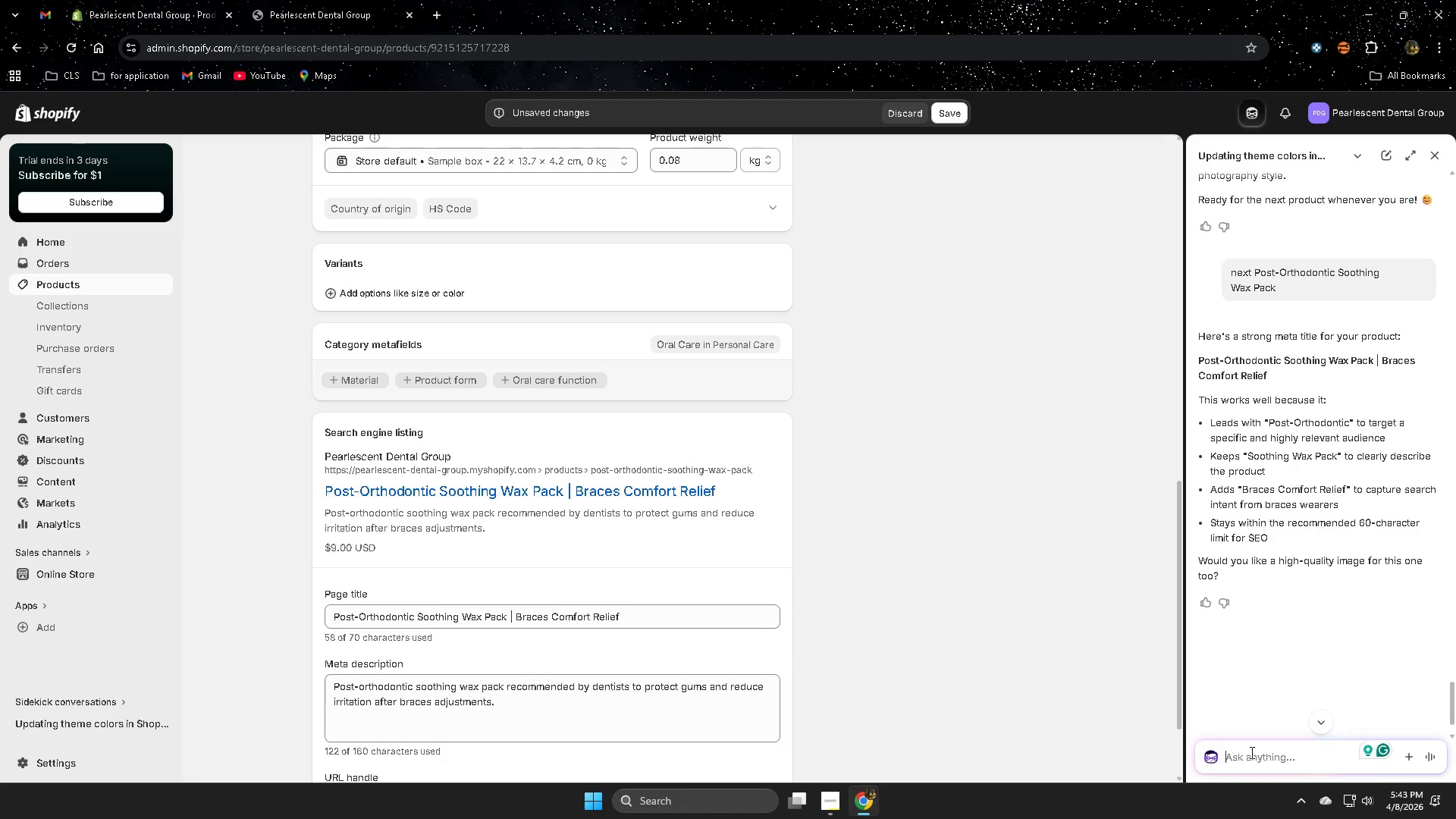 
type(iange)
key(Backspace)
key(Backspace)
key(Backspace)
key(Backspace)
type(mage)
 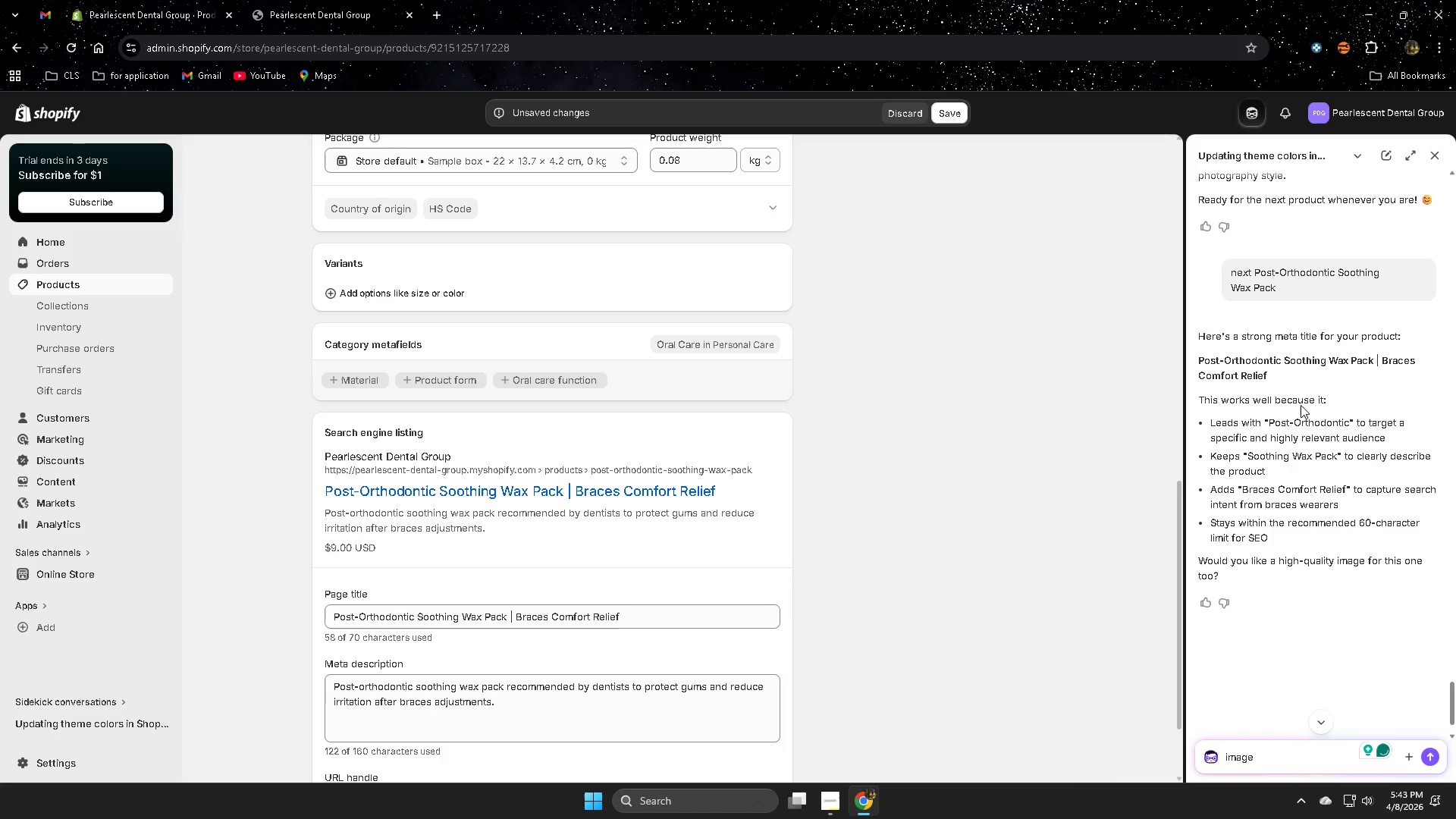 
key(Enter)
 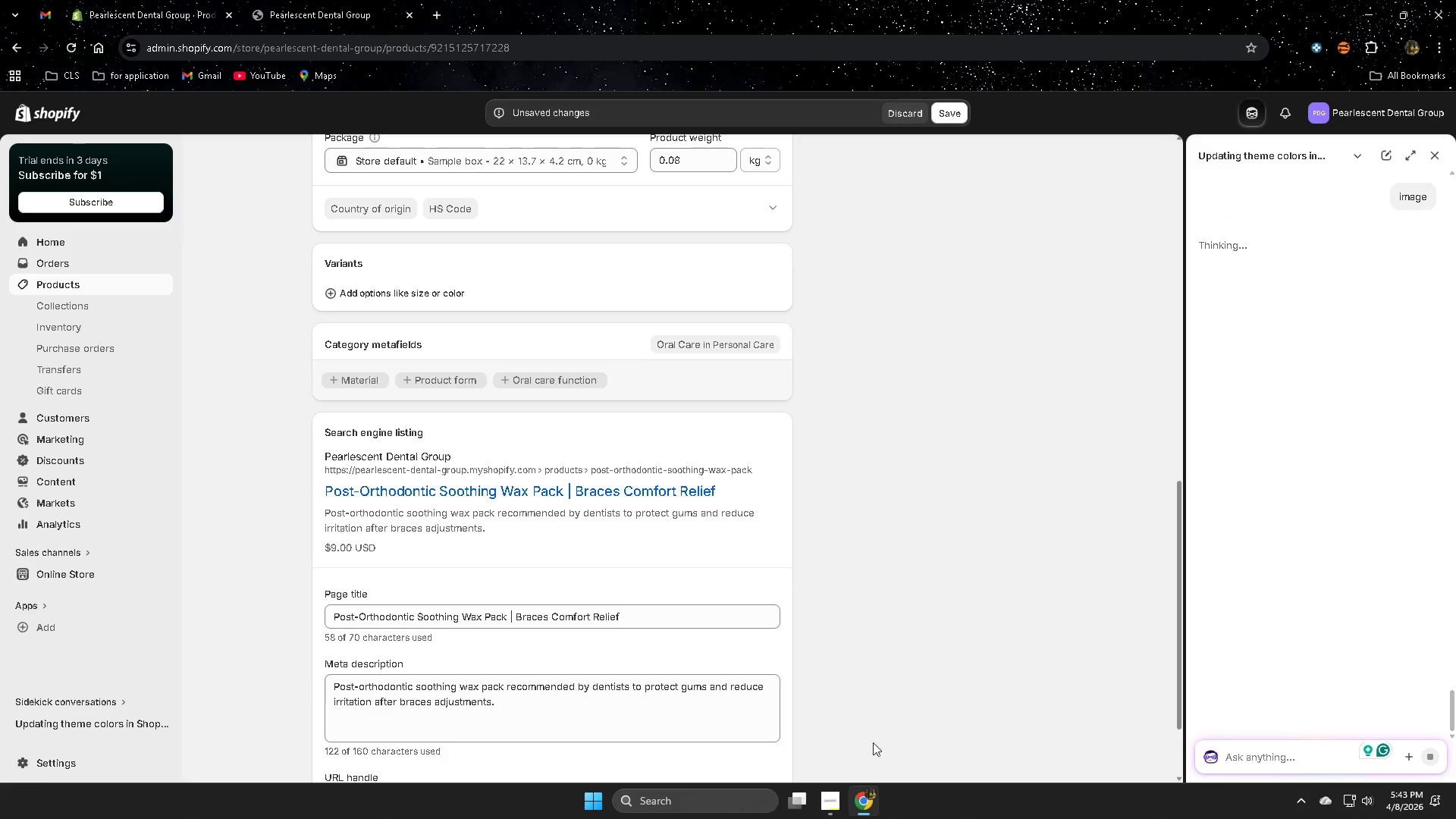 
left_click([833, 798])